 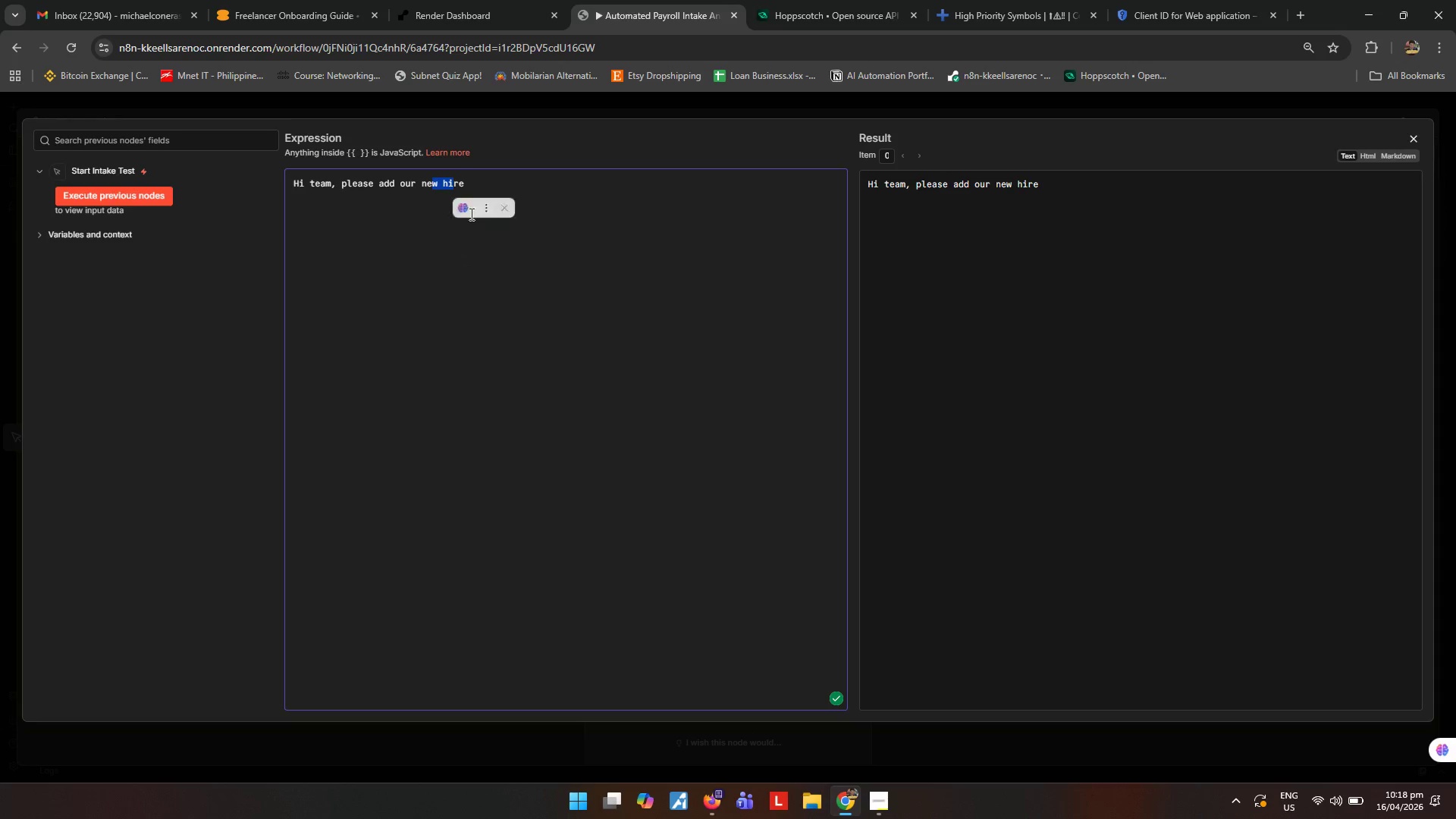 
left_click([494, 179])
 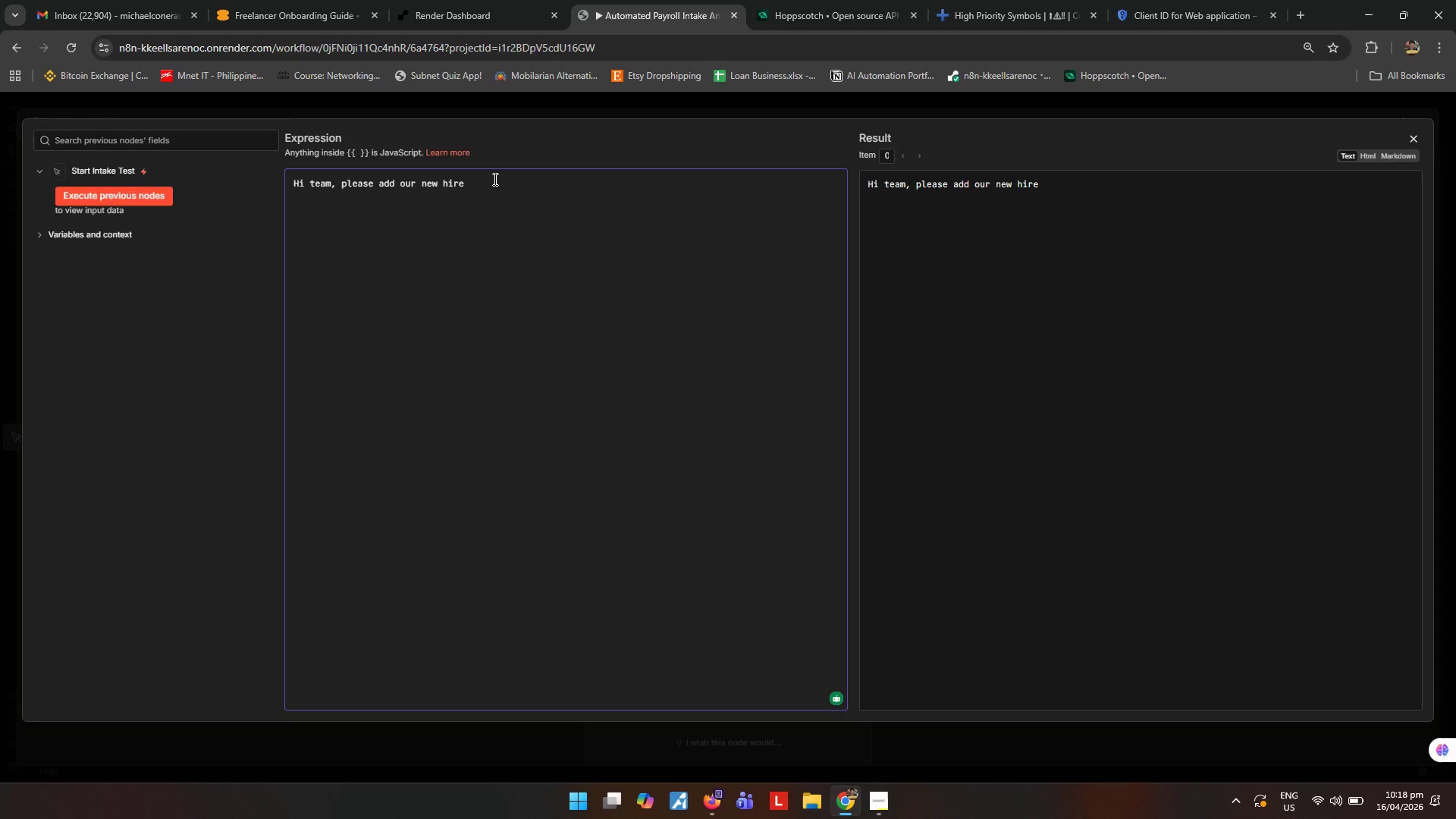 
type( for next week. Her name is Angela Reyes and she will be starting on )
 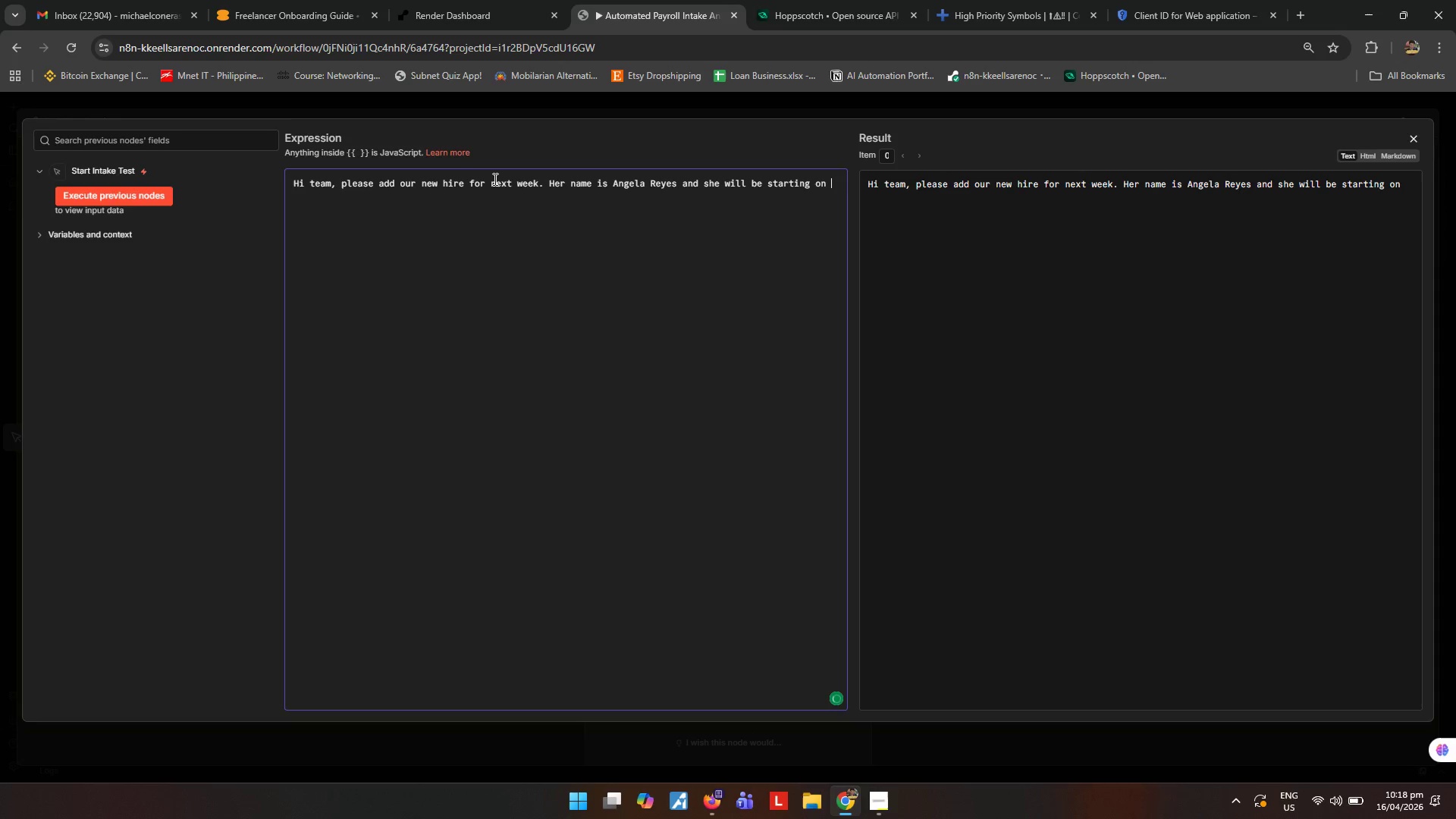 
type(May 6. )
 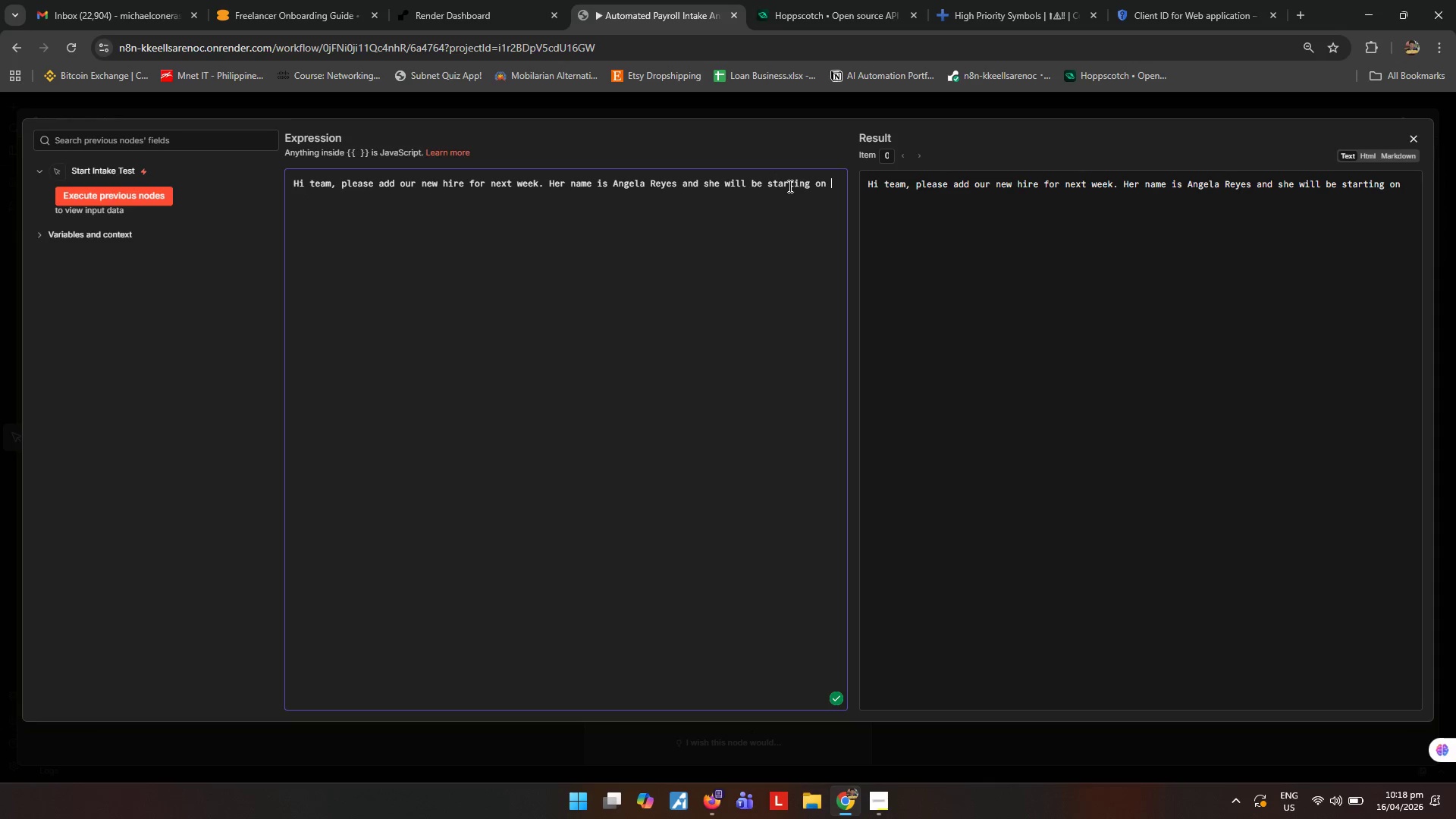 
left_click([833, 188])
 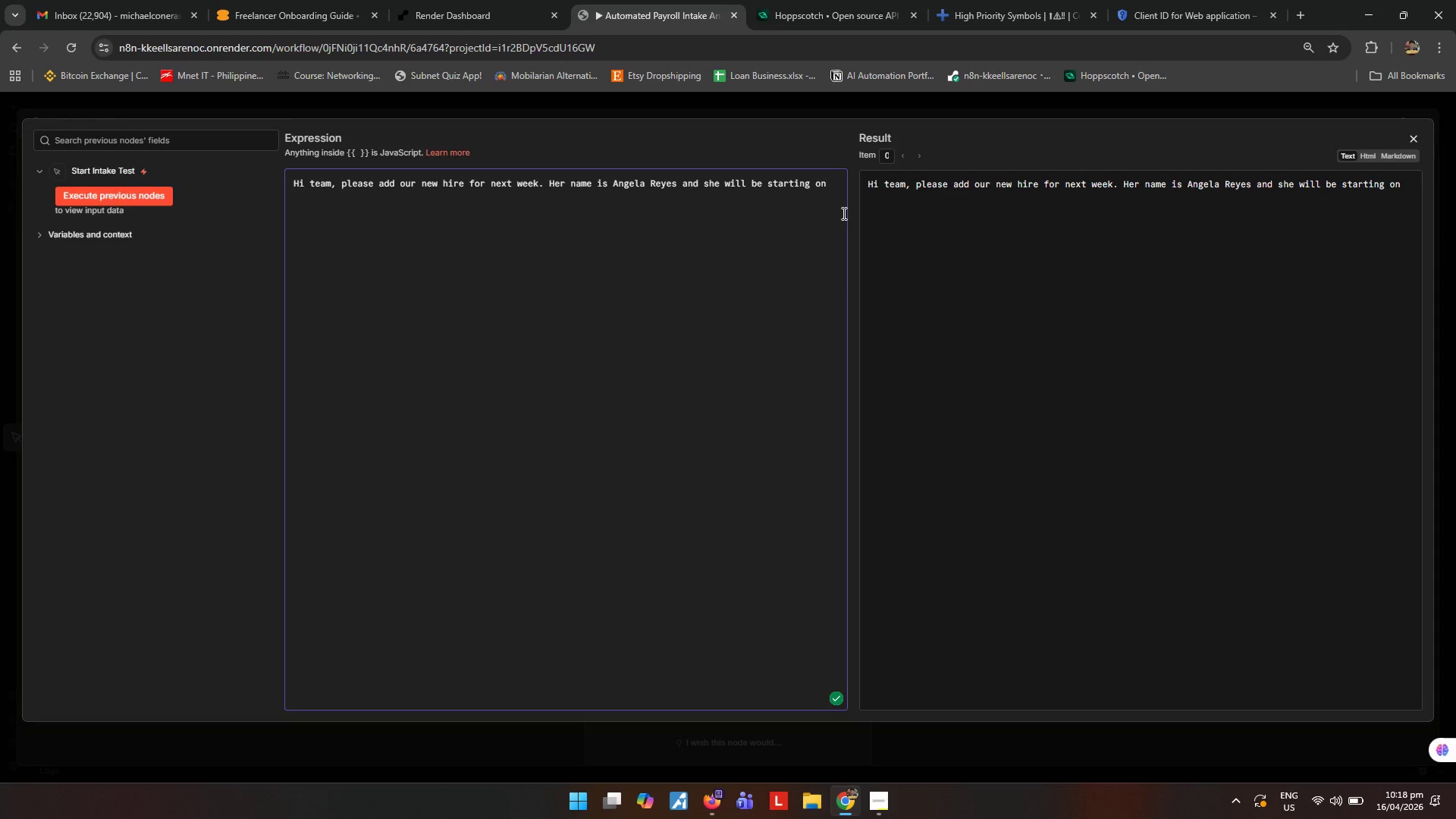 
type(May 6.)